 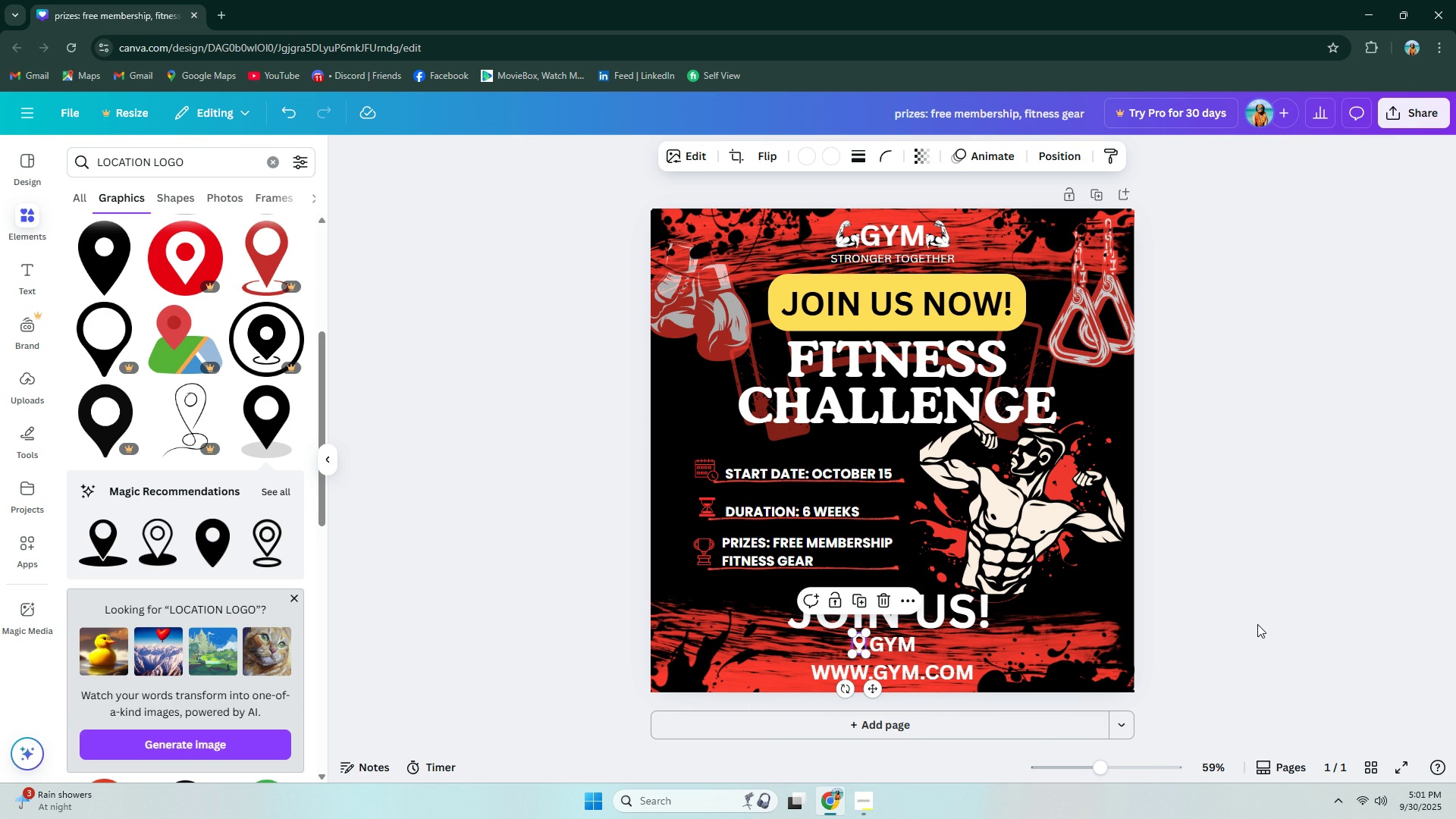 
left_click([1019, 667])
 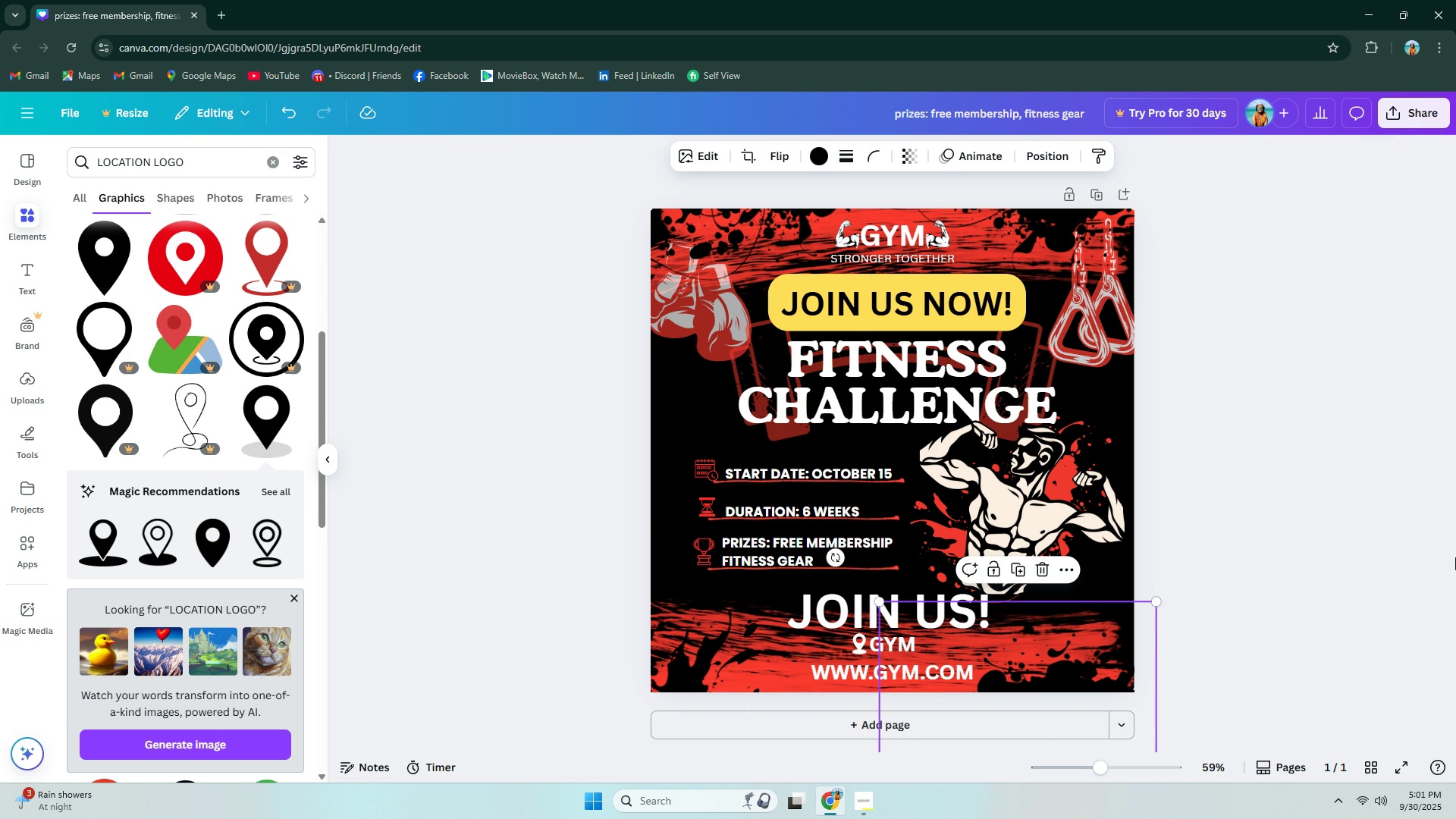 
left_click([1455, 557])
 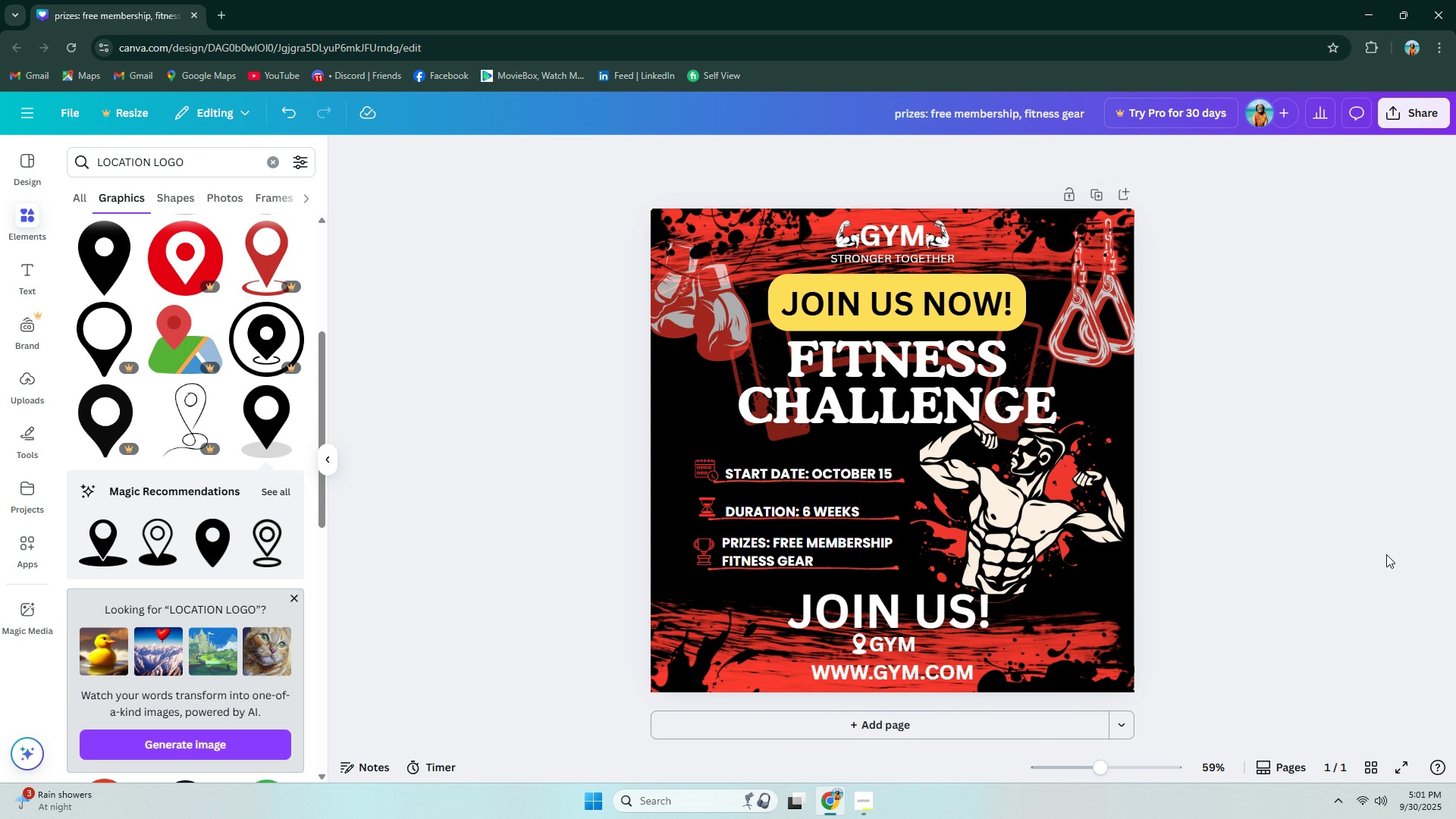 
wait(14.5)
 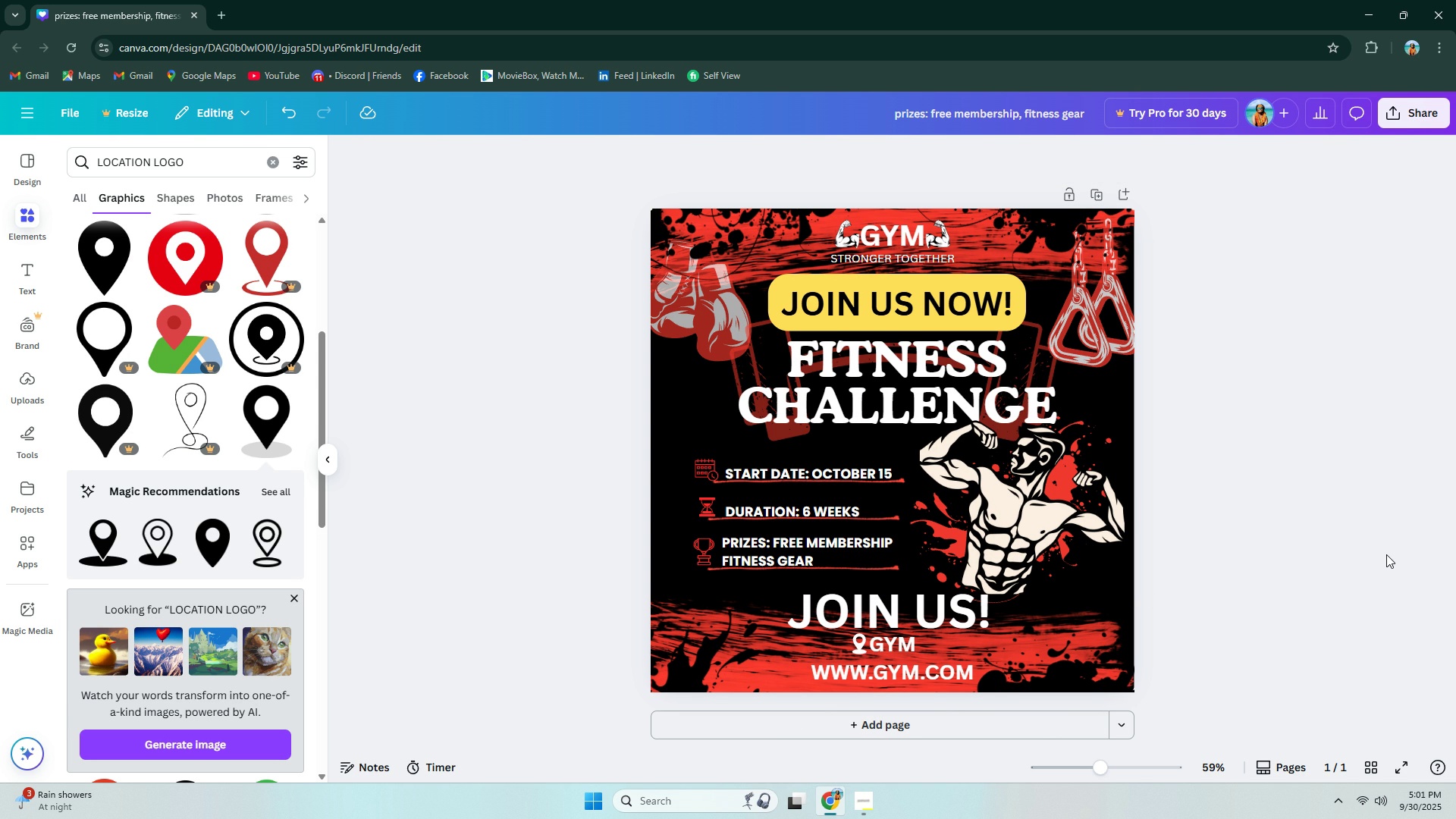 
key(Alt+AltLeft)
 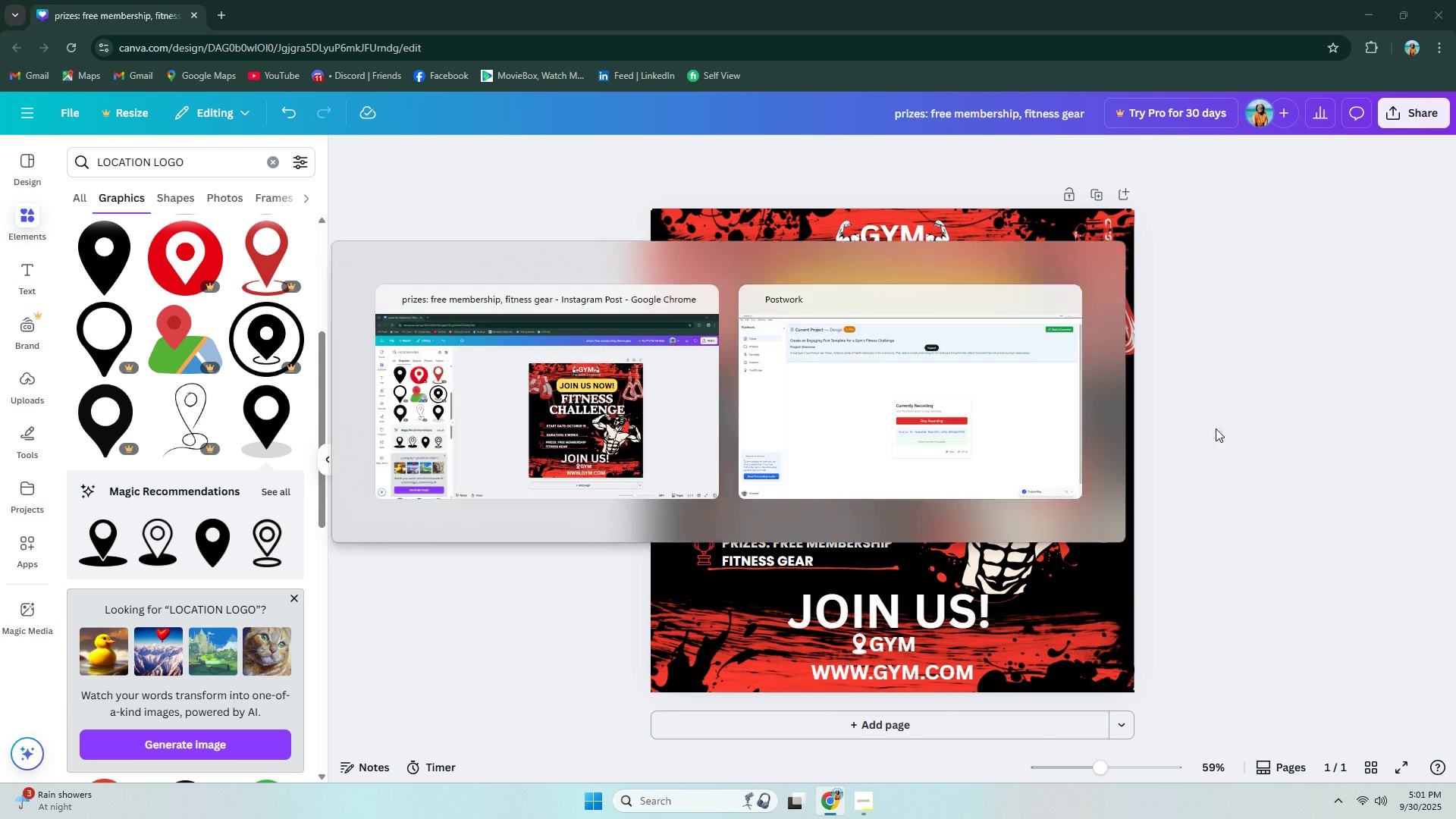 
key(Alt+Tab)